 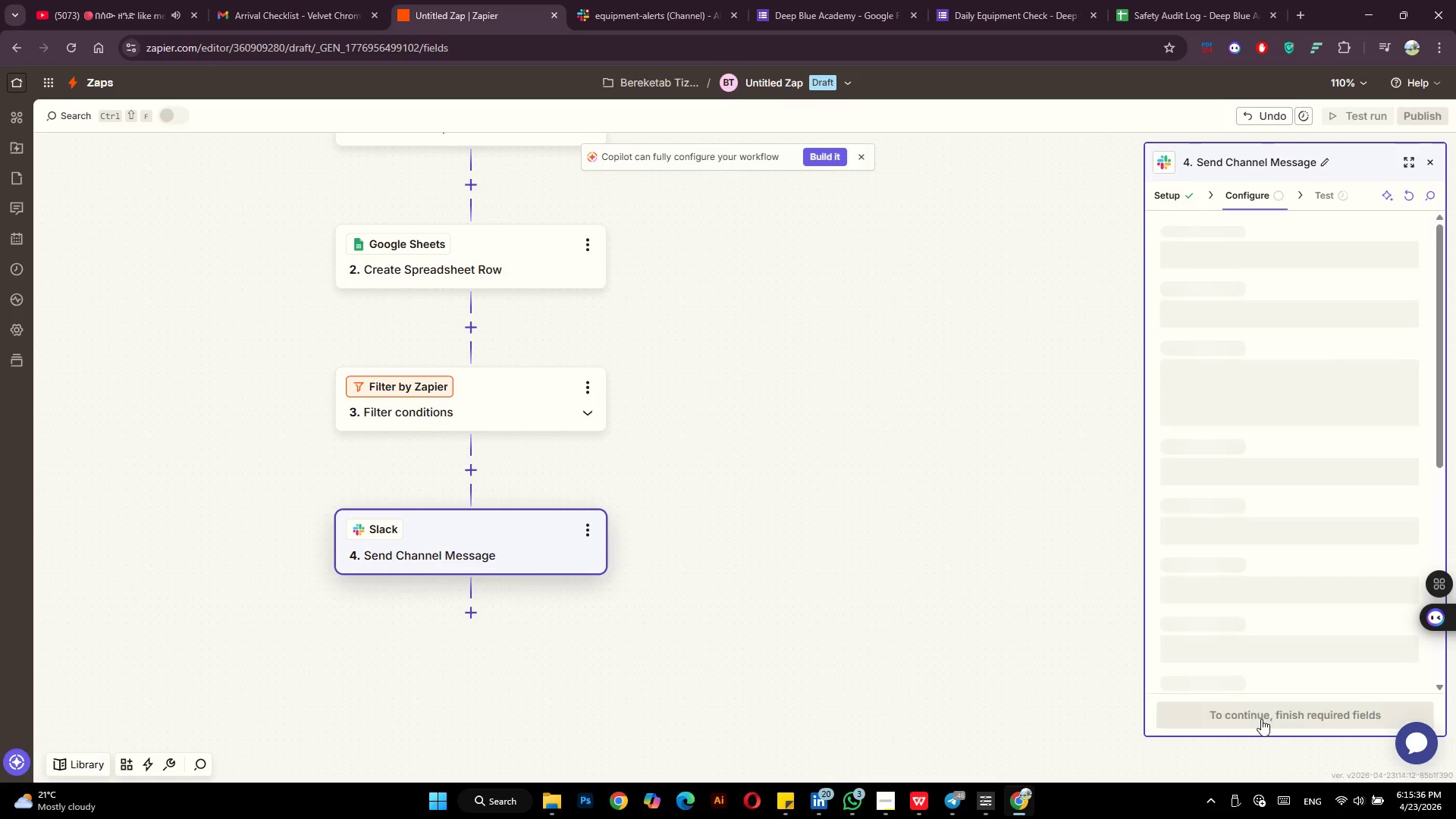 
left_click([1350, 250])
 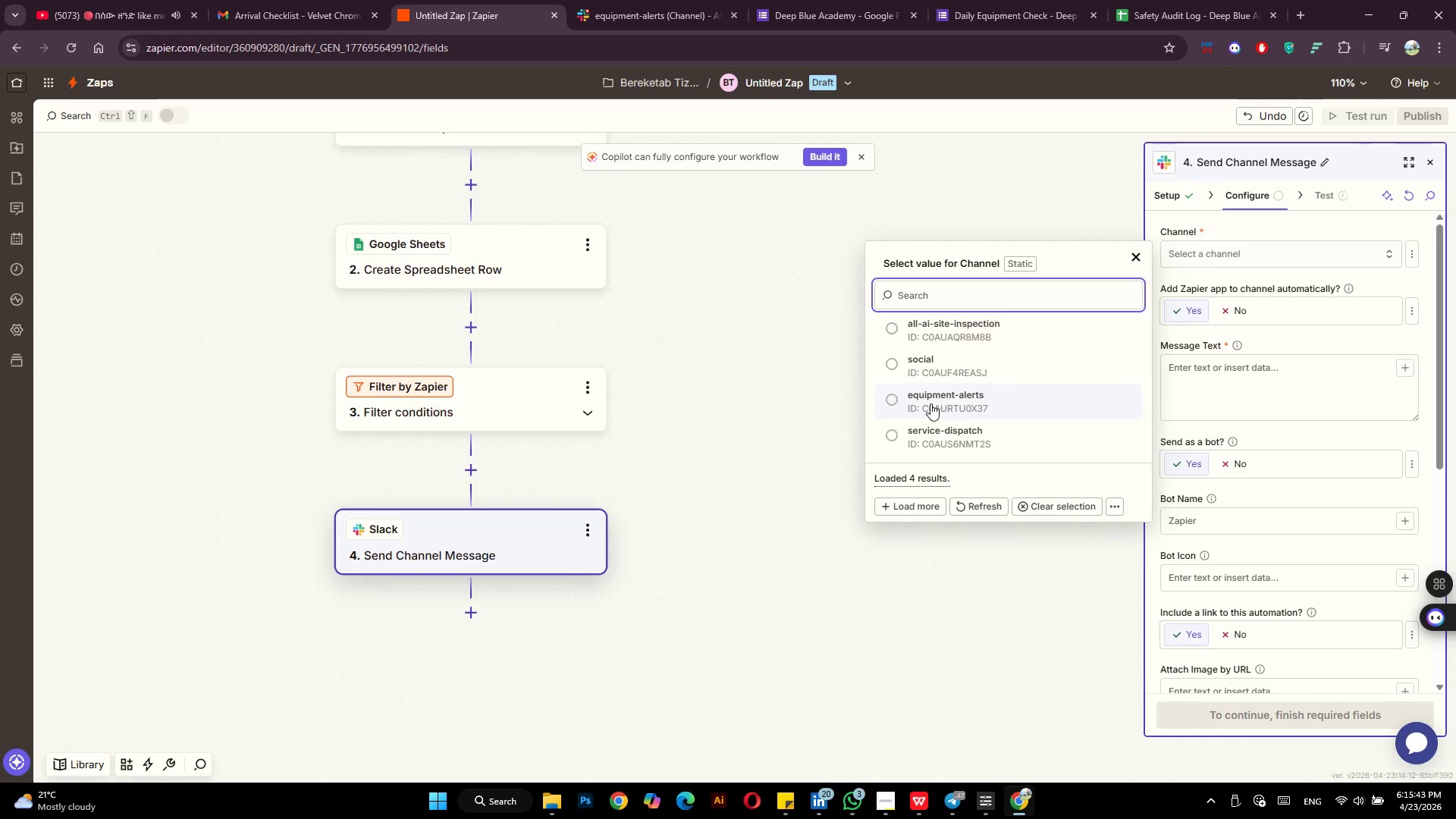 
wait(5.22)
 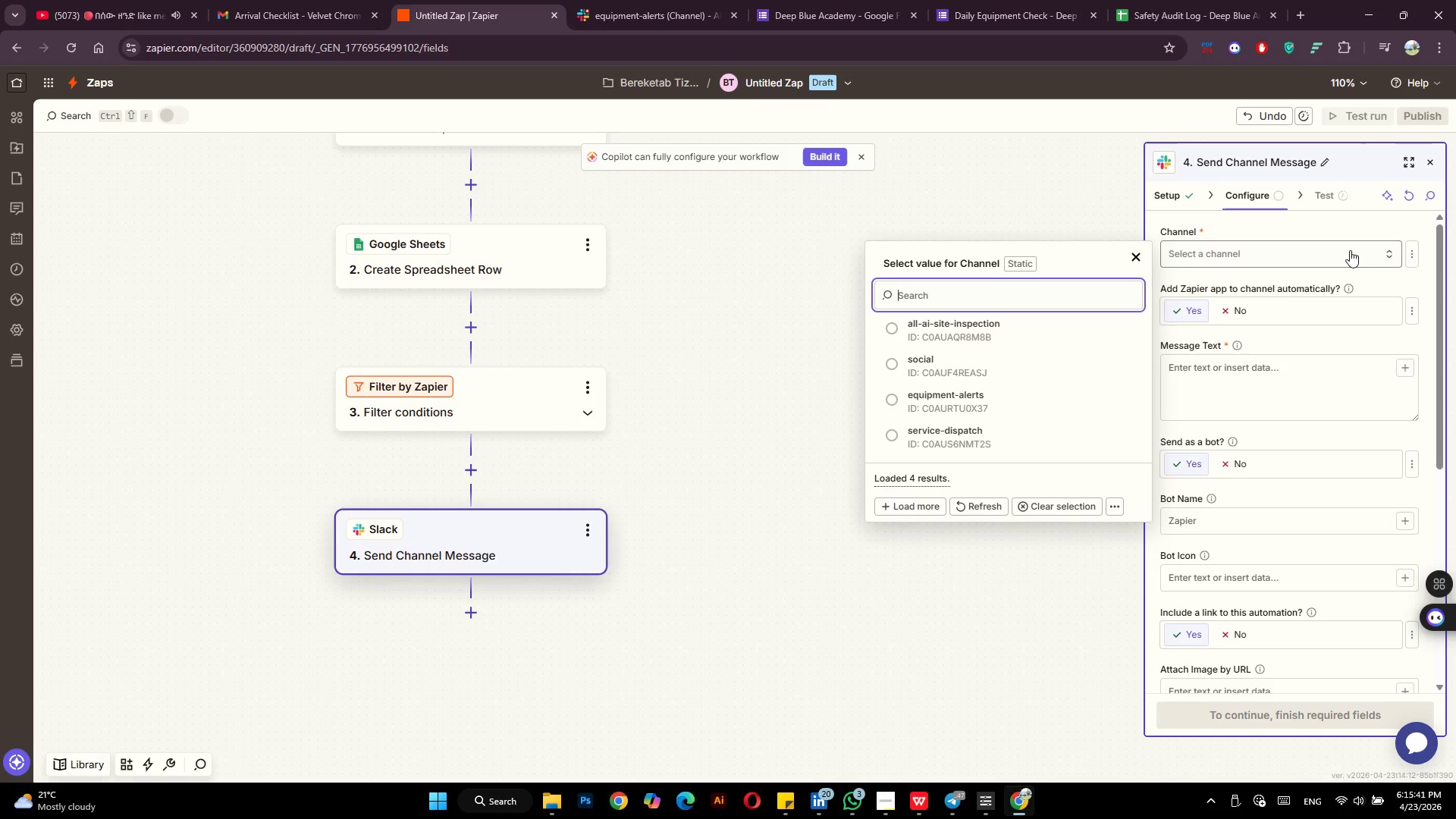 
left_click([614, 0])
 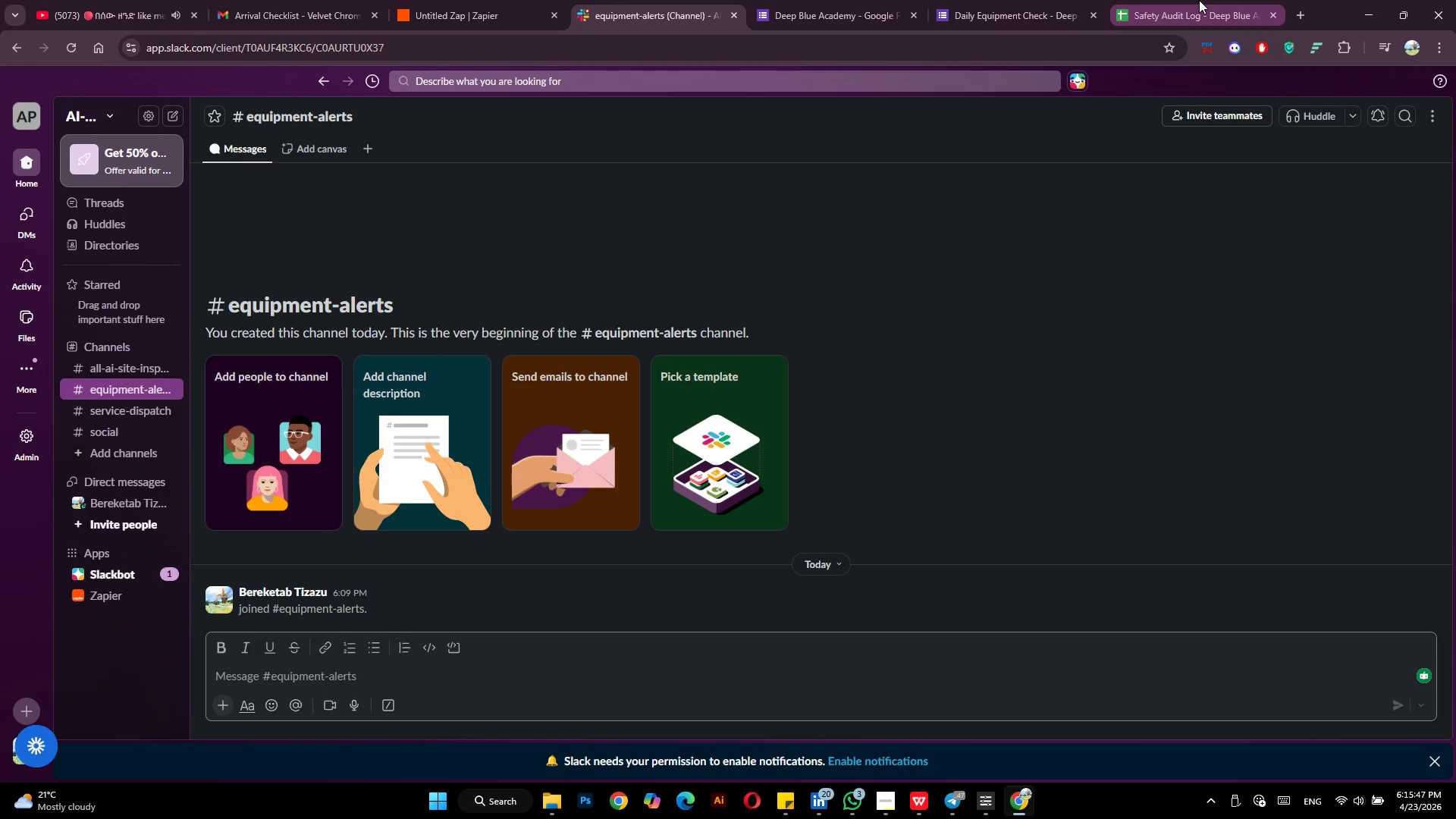 
left_click([478, 0])
 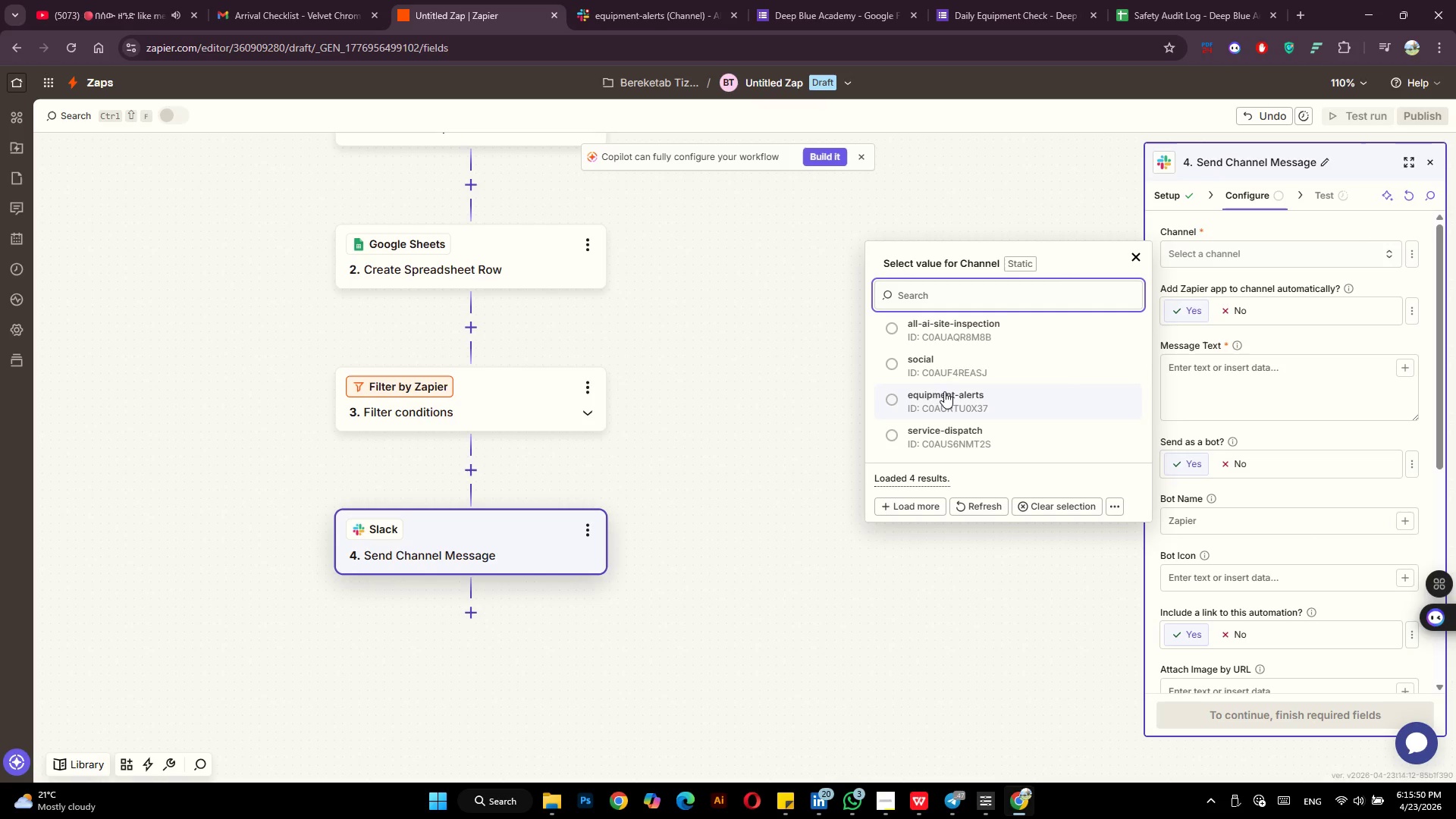 
left_click([948, 394])
 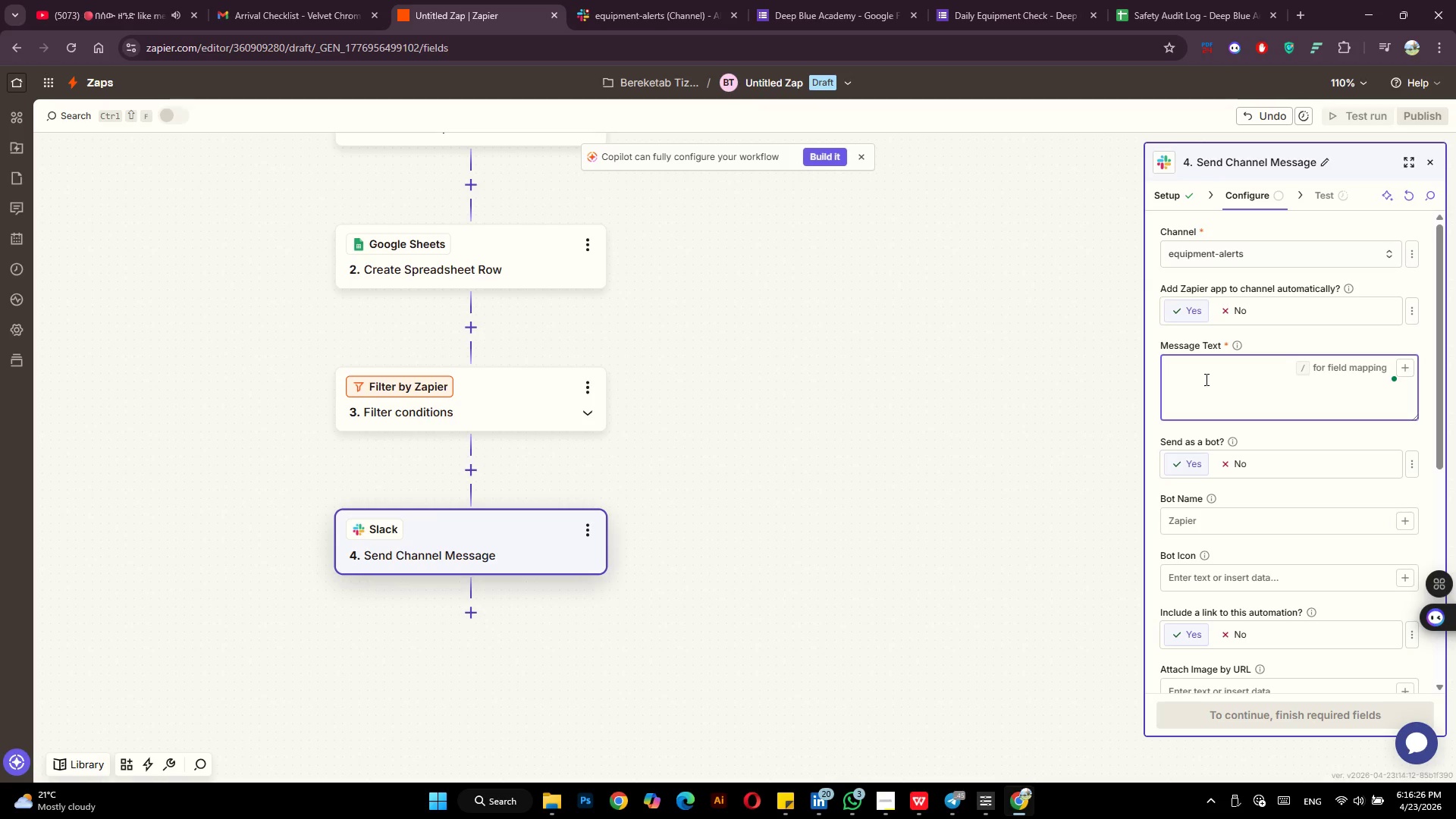 
wait(40.52)
 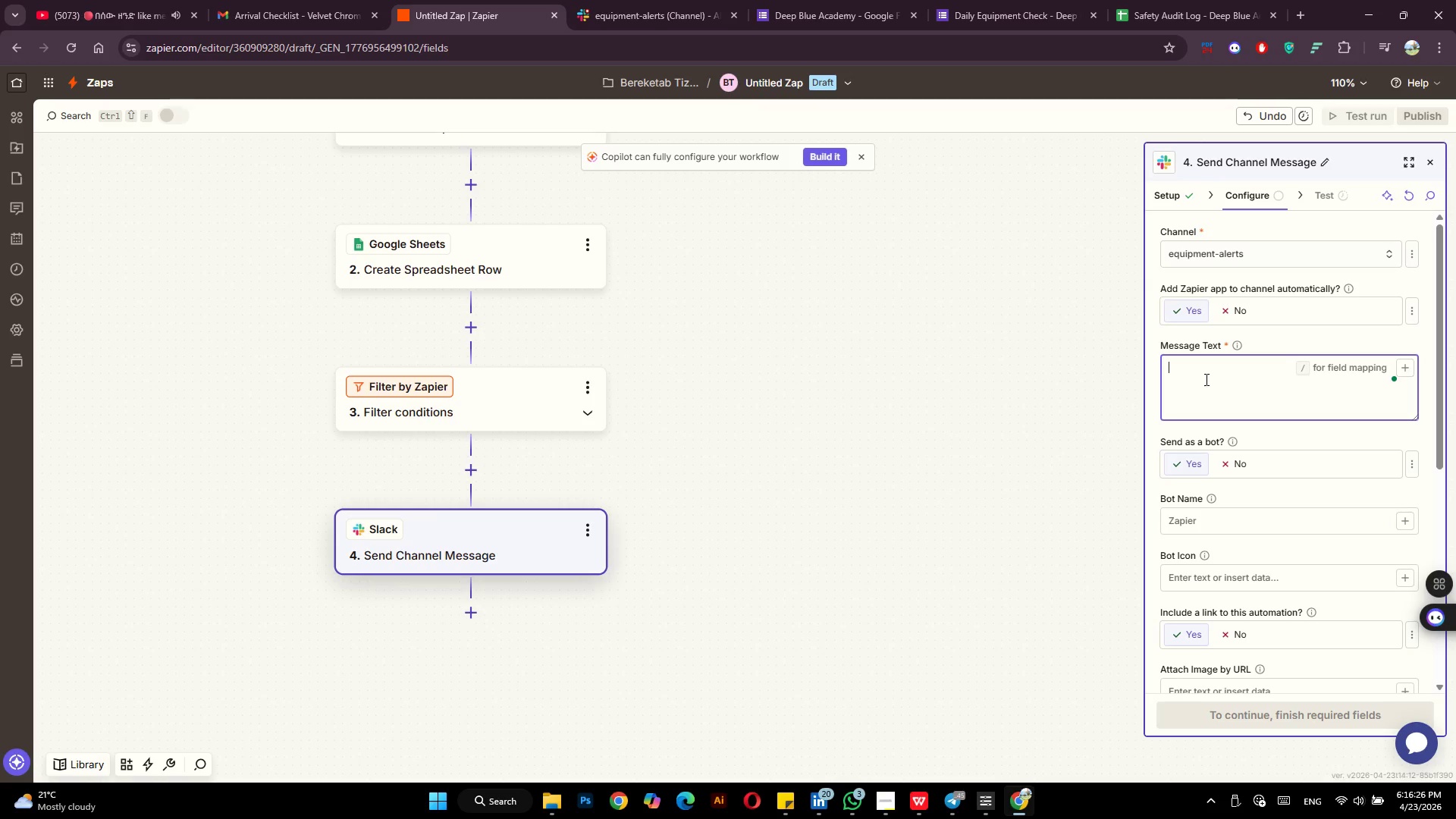 
key(Shift+8)
 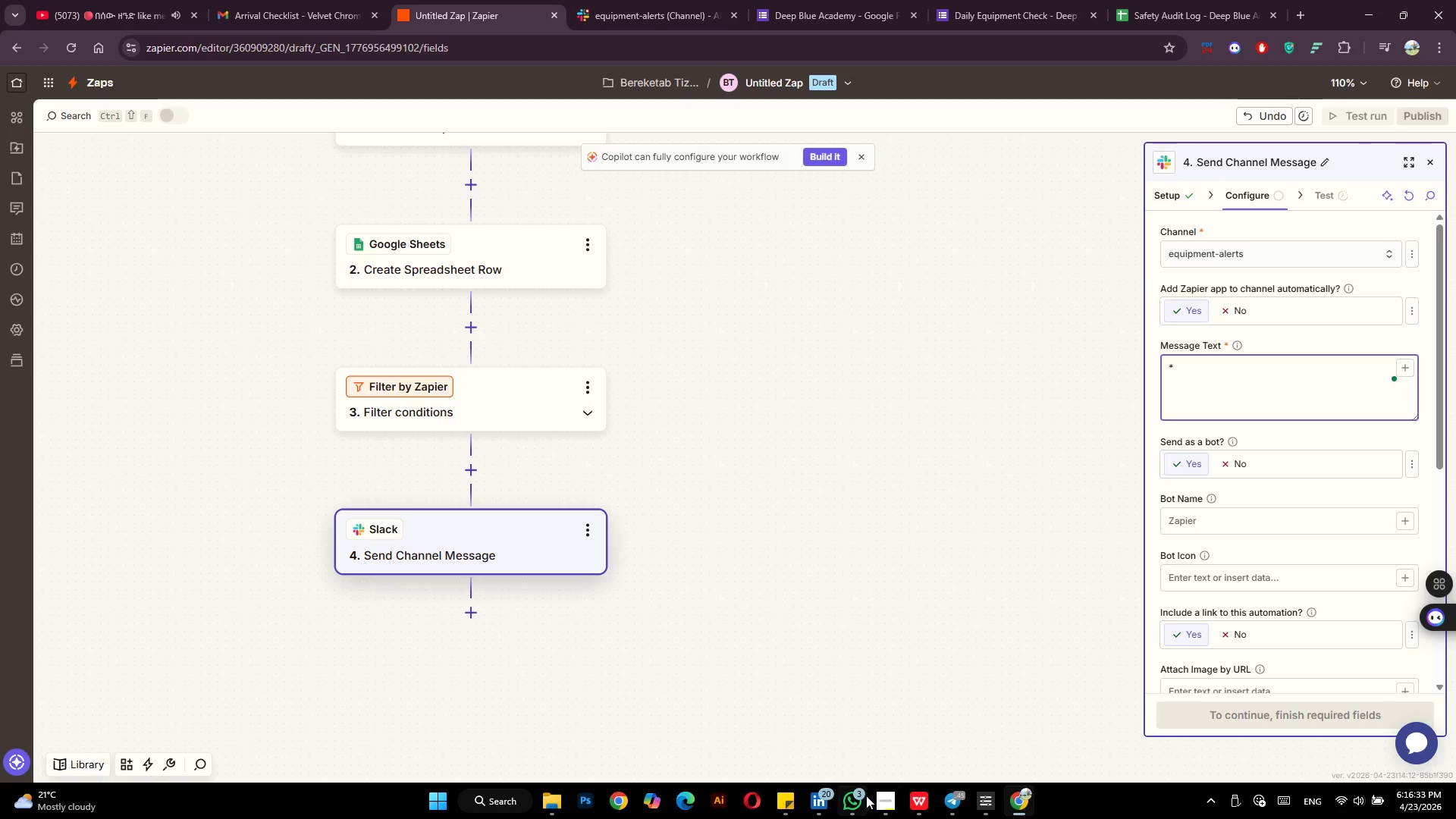 
left_click([875, 795])